 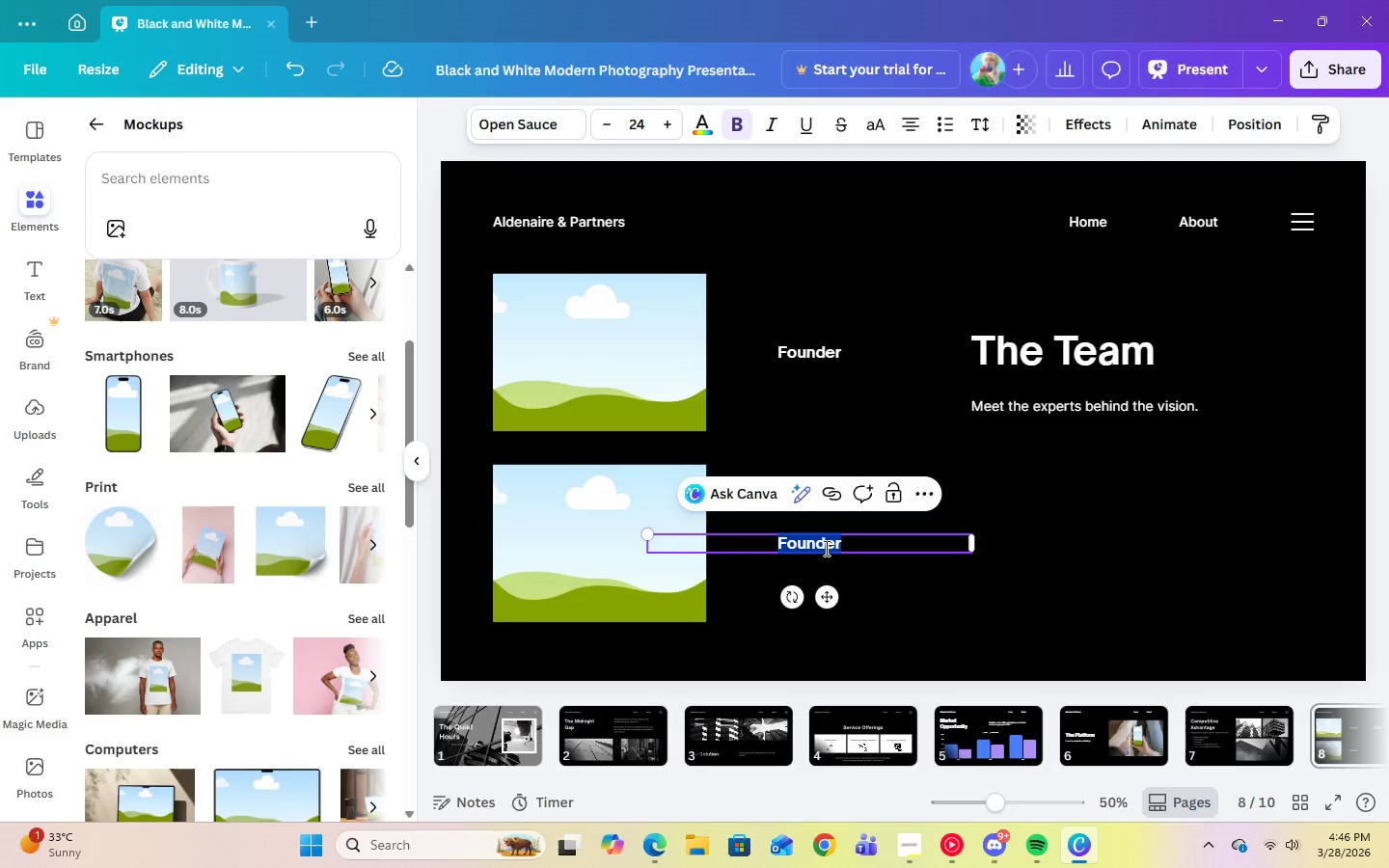 
type(lead )
key(Backspace)
key(Backspace)
key(Backspace)
key(Backspace)
key(Backspace)
type(Lead Clinician)
 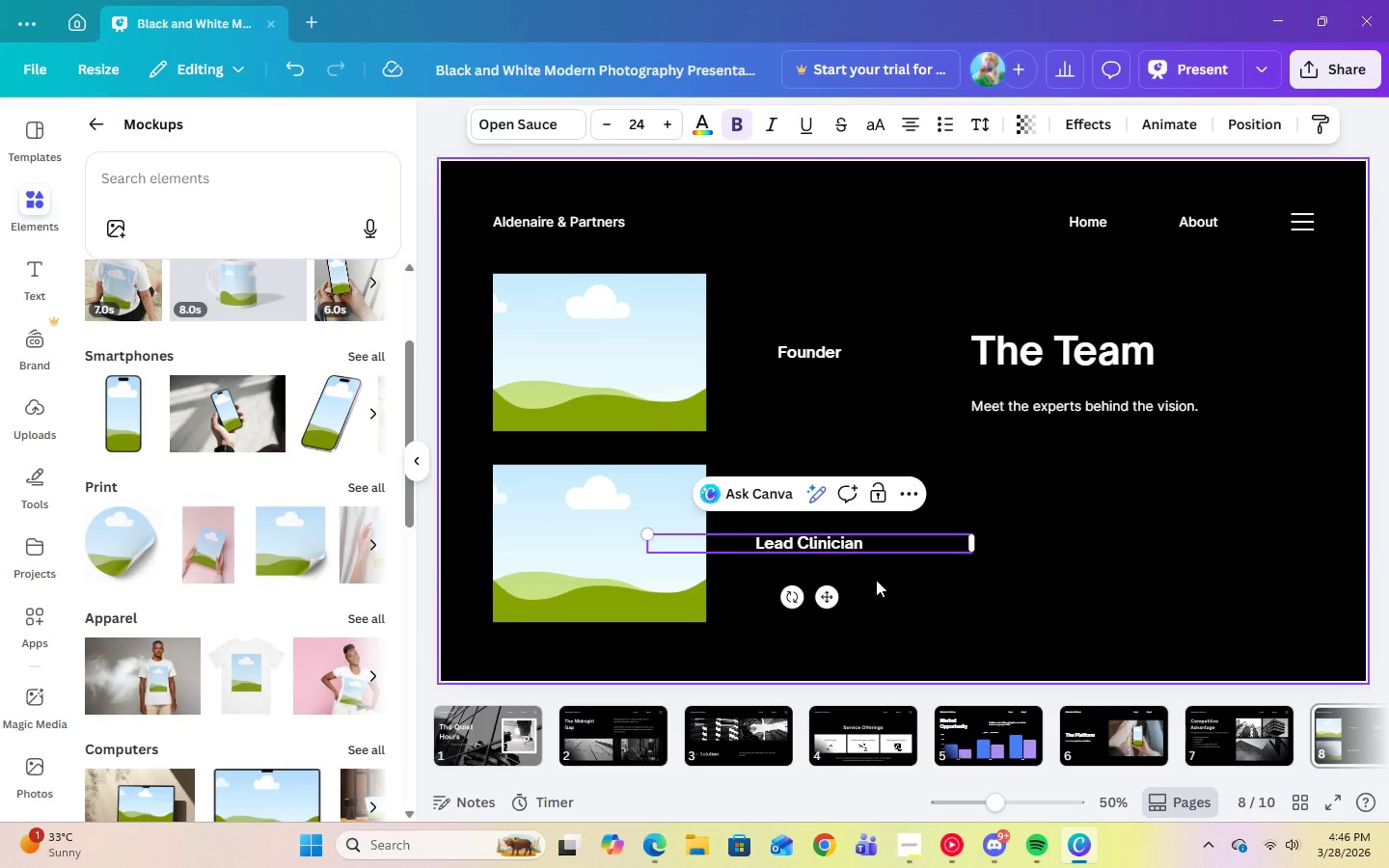 
left_click([901, 591])
 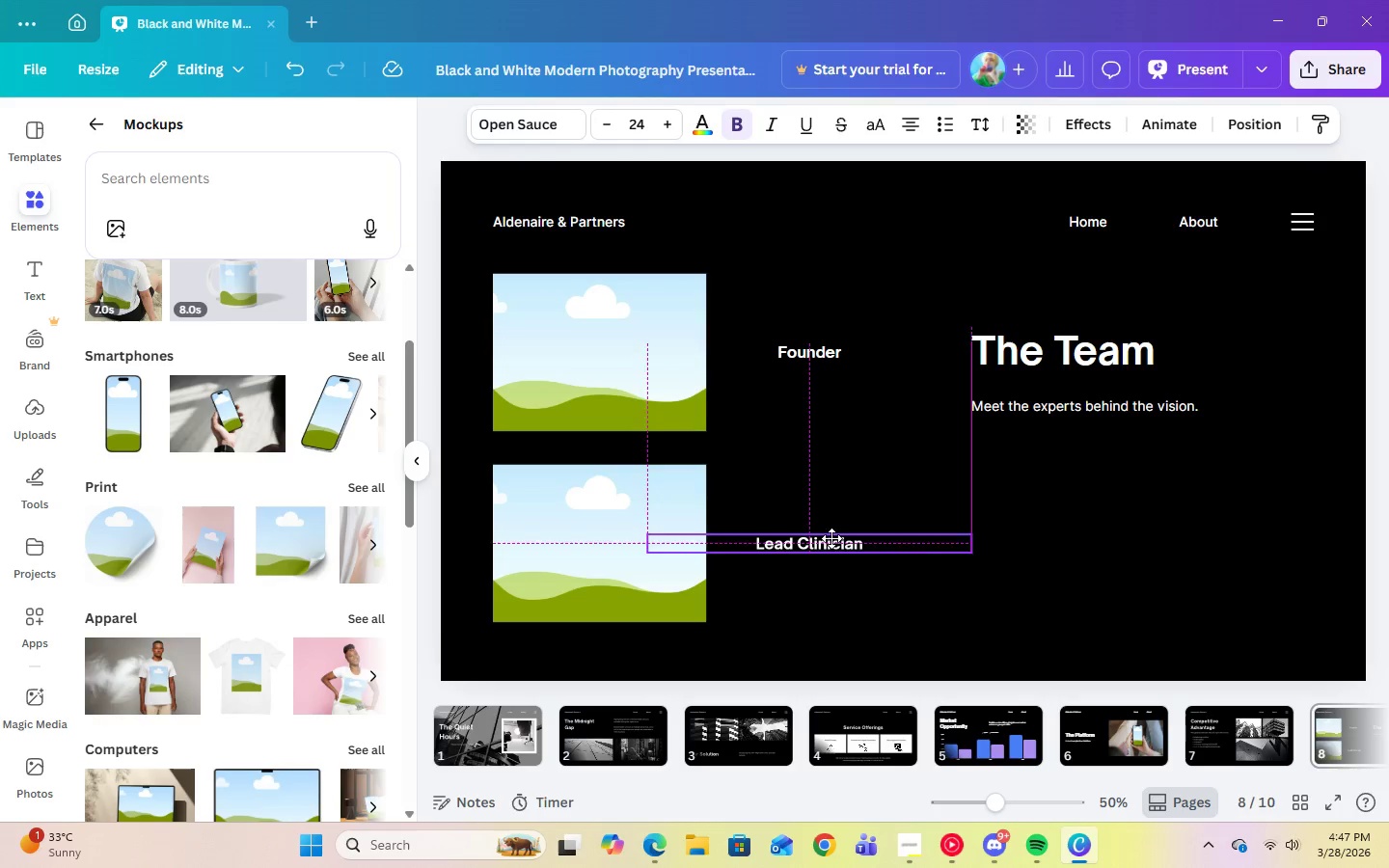 
double_click([1120, 406])
 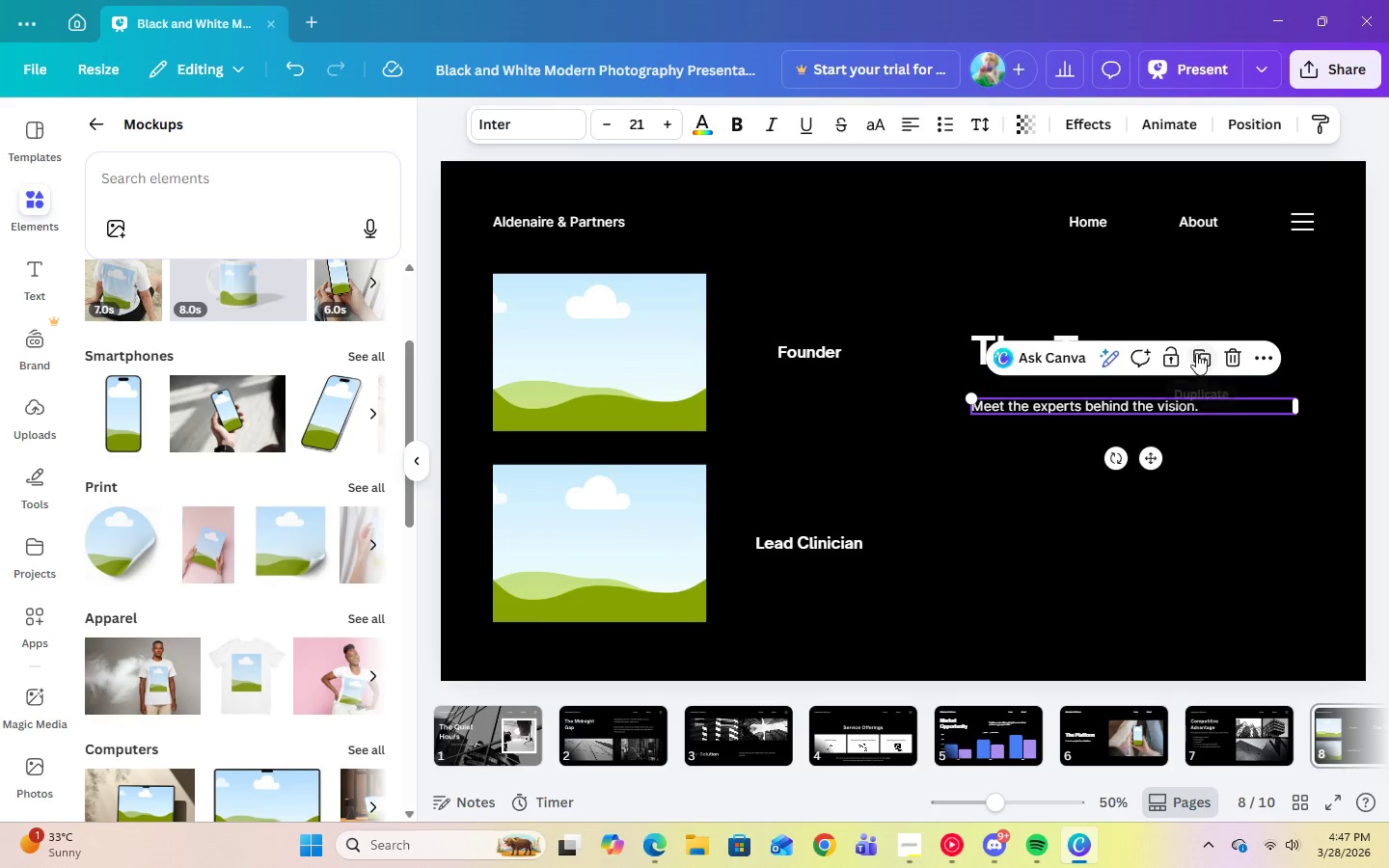 
left_click([1198, 353])
 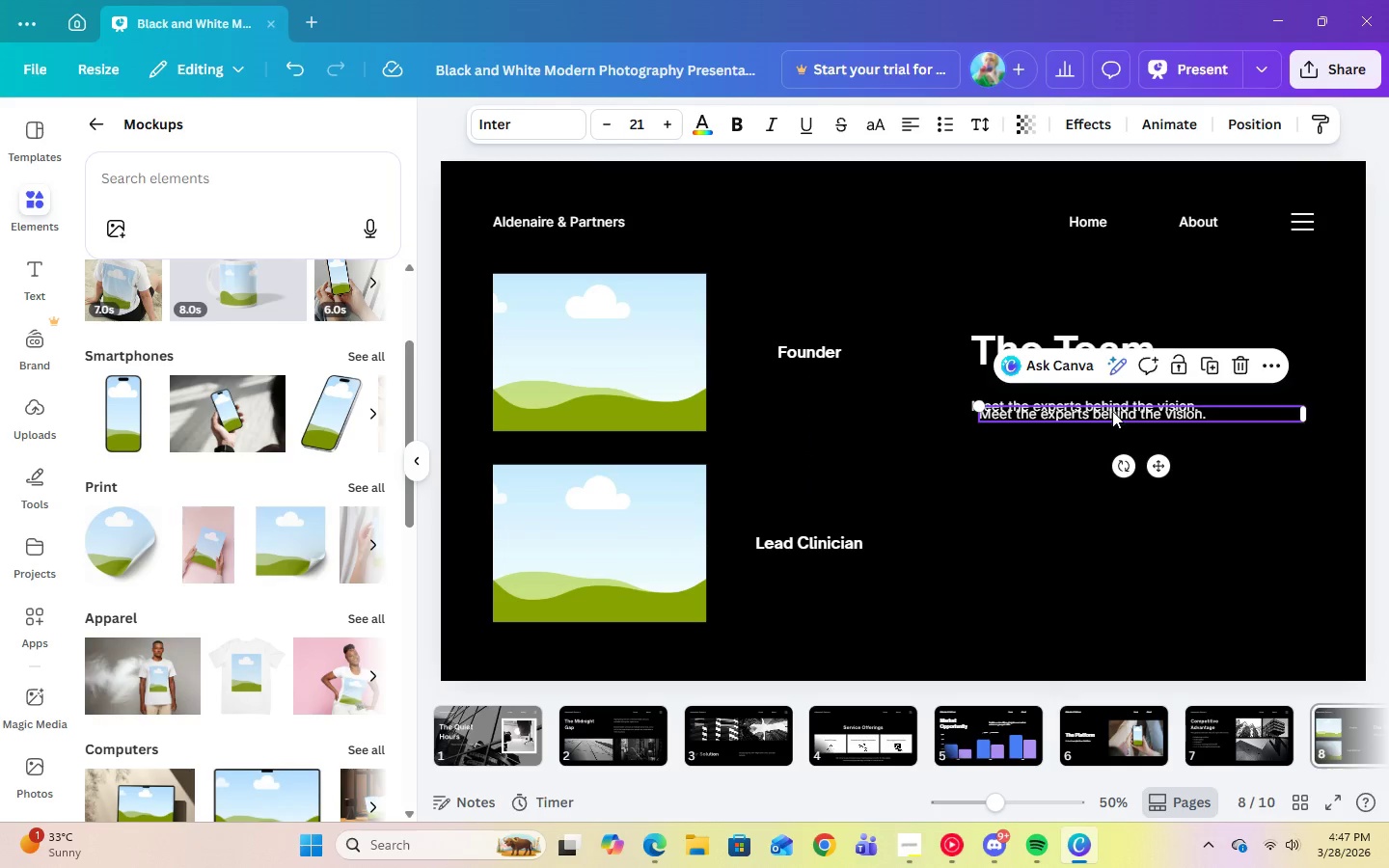 
left_click_drag(start_coordinate=[1112, 412], to_coordinate=[865, 387])
 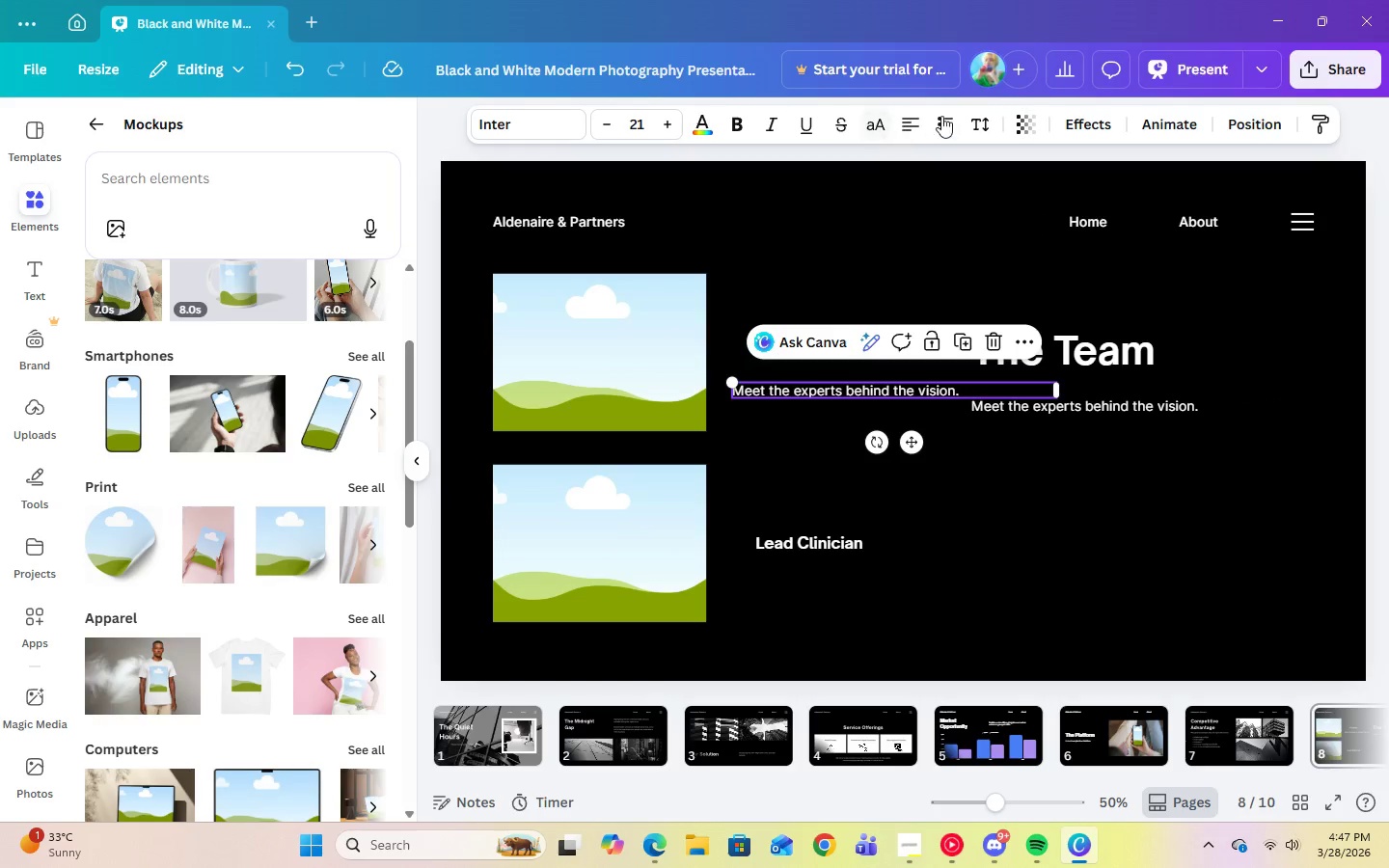 
left_click([898, 122])
 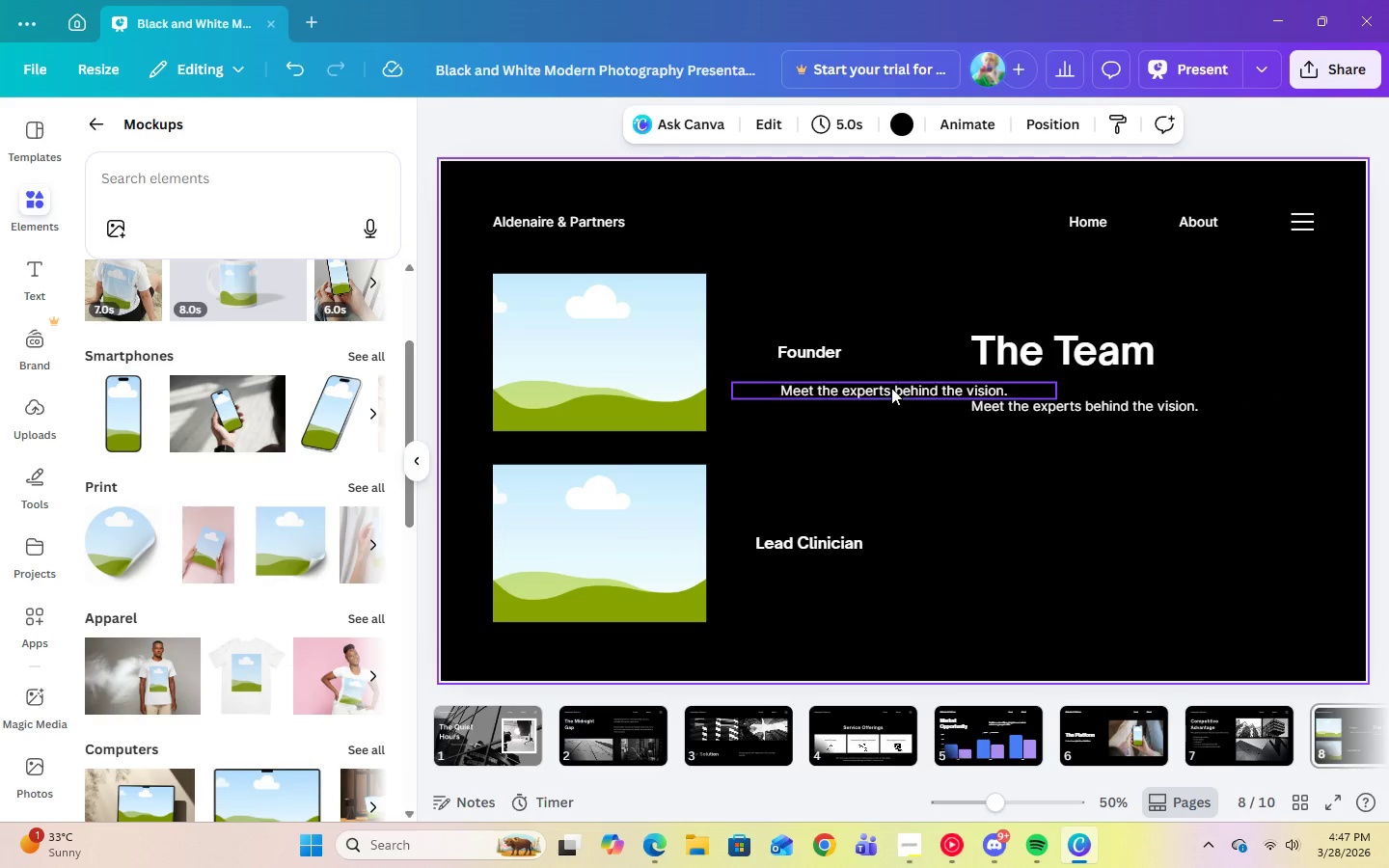 
left_click_drag(start_coordinate=[885, 386], to_coordinate=[819, 375])
 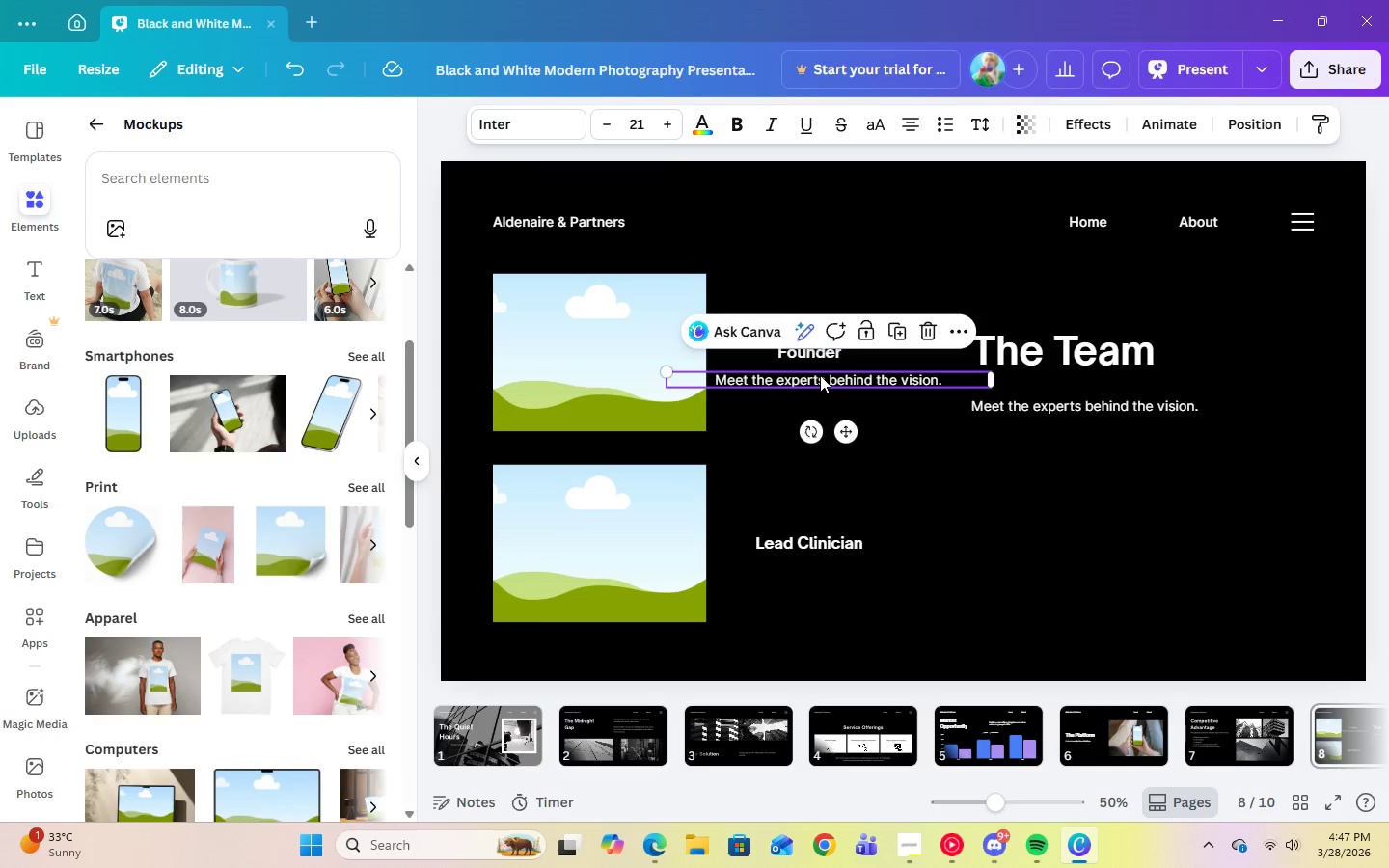 
left_click([820, 375])
 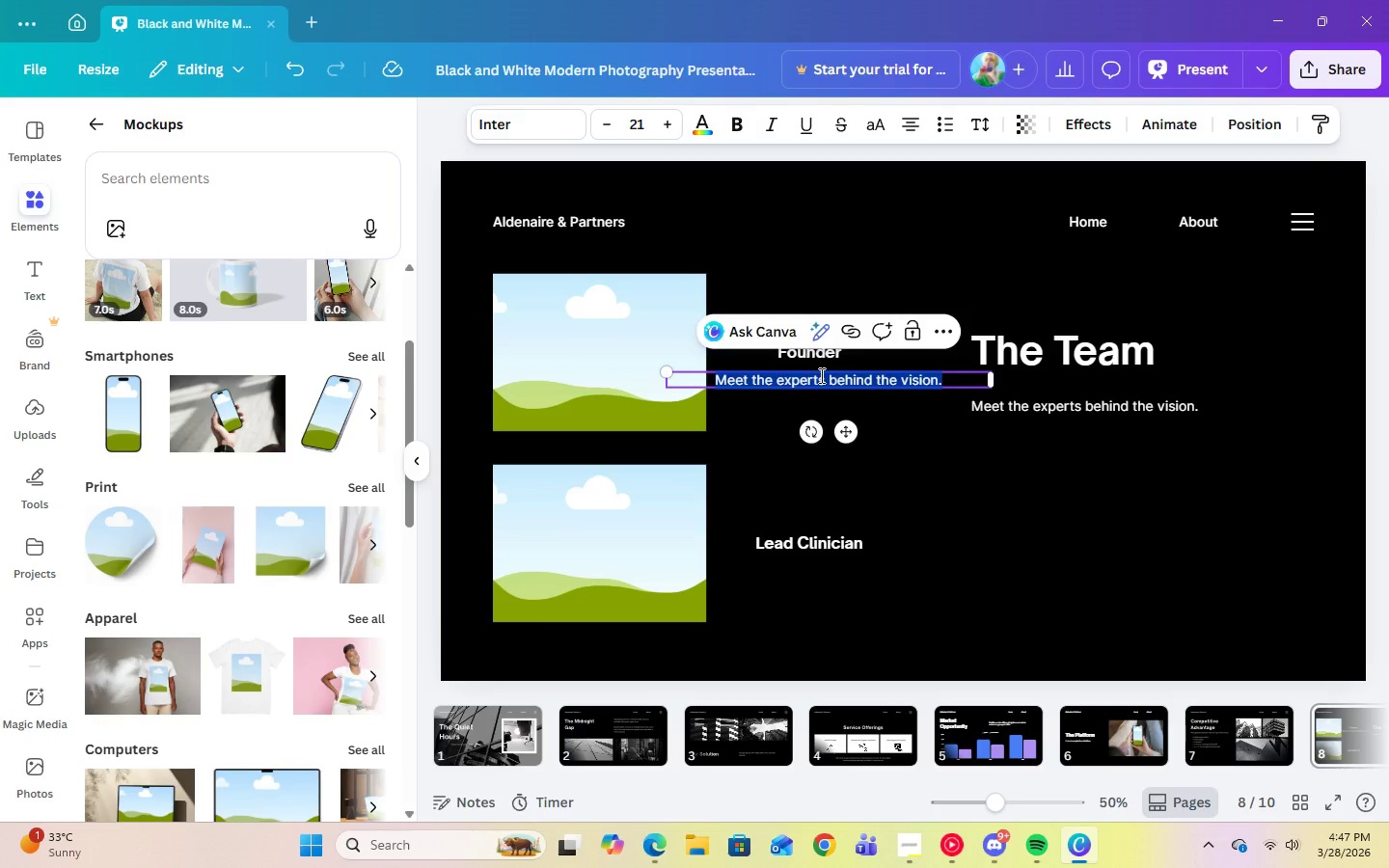 
type([Insert bio here])
 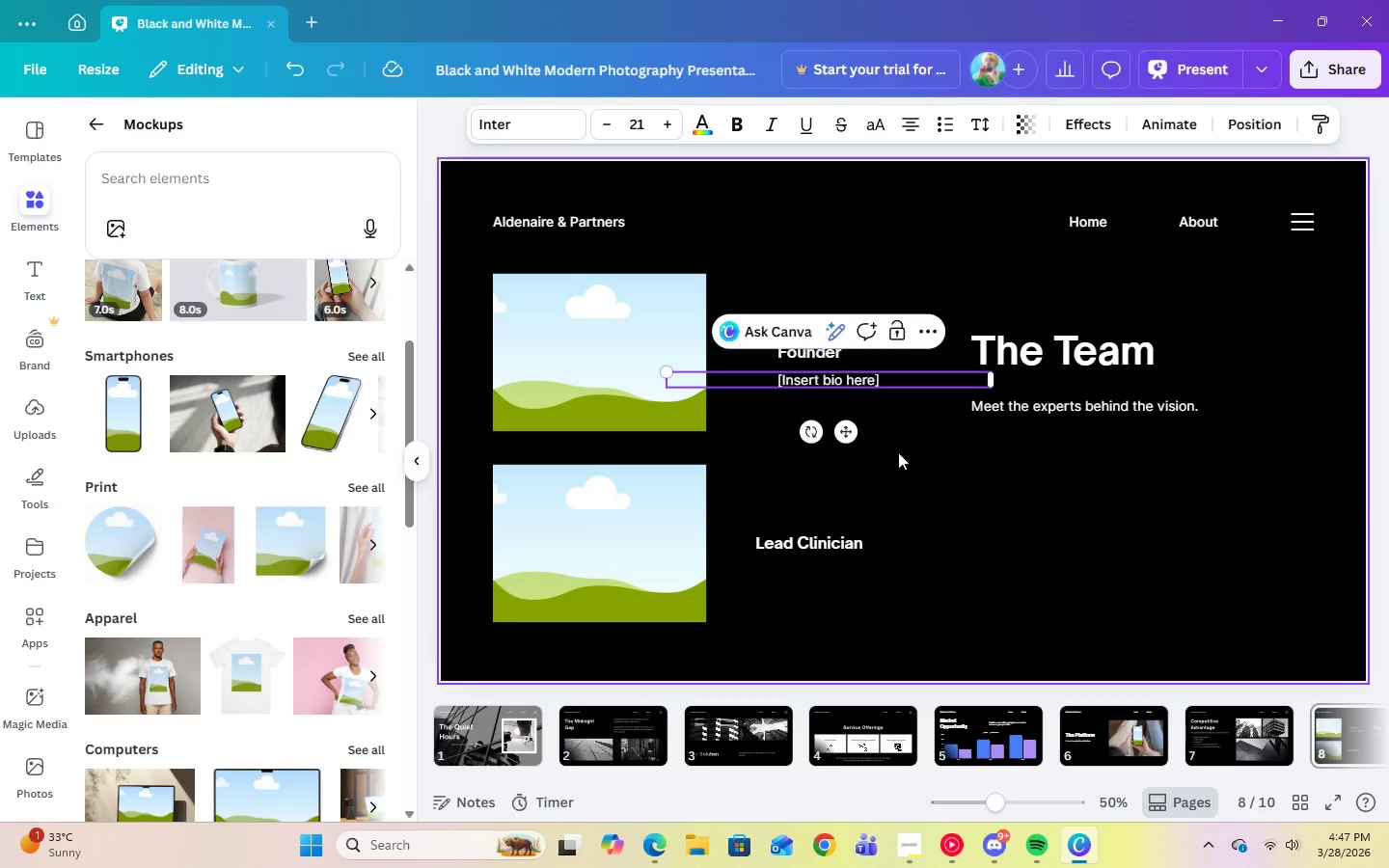 
left_click([932, 483])
 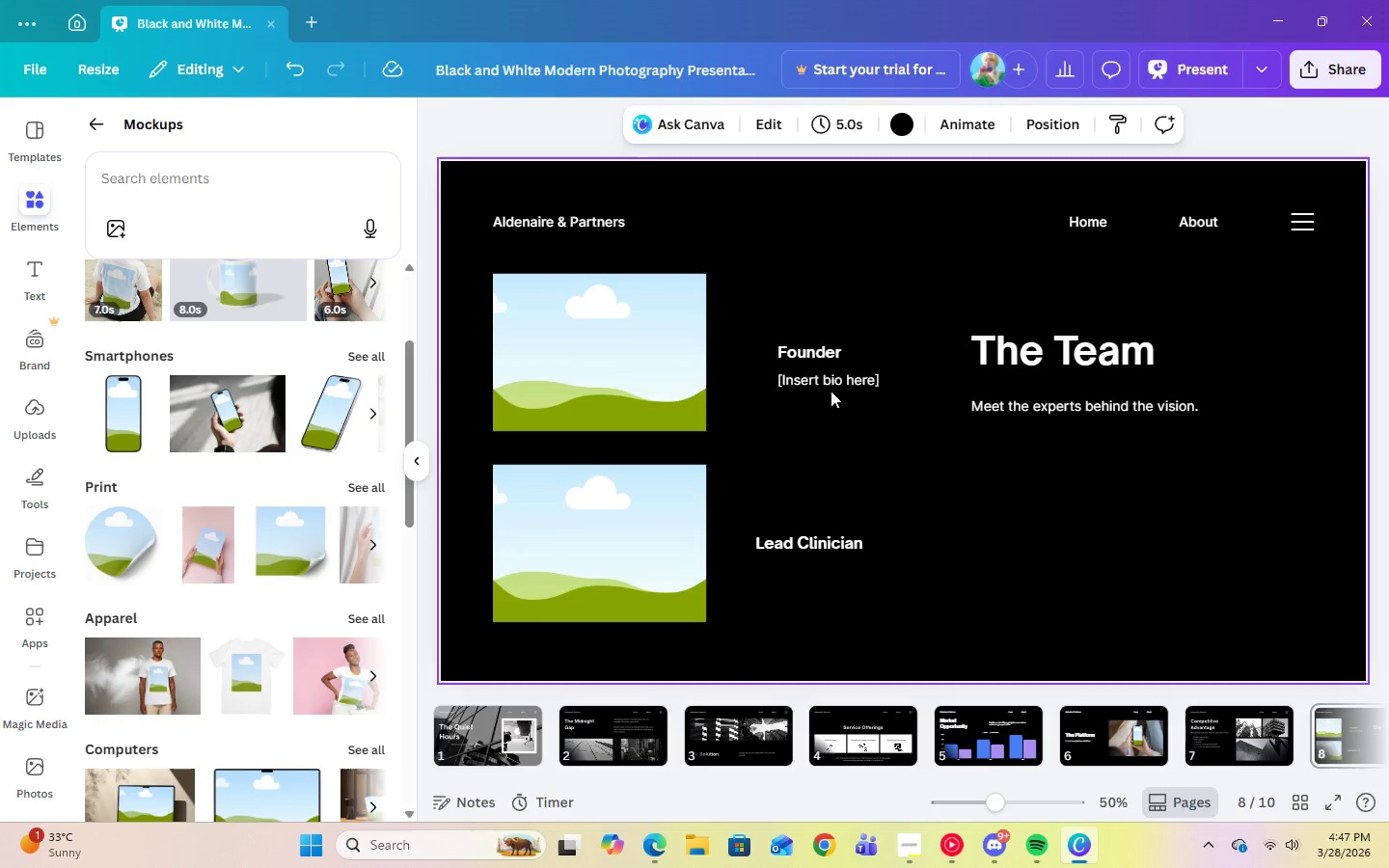 
left_click([829, 386])
 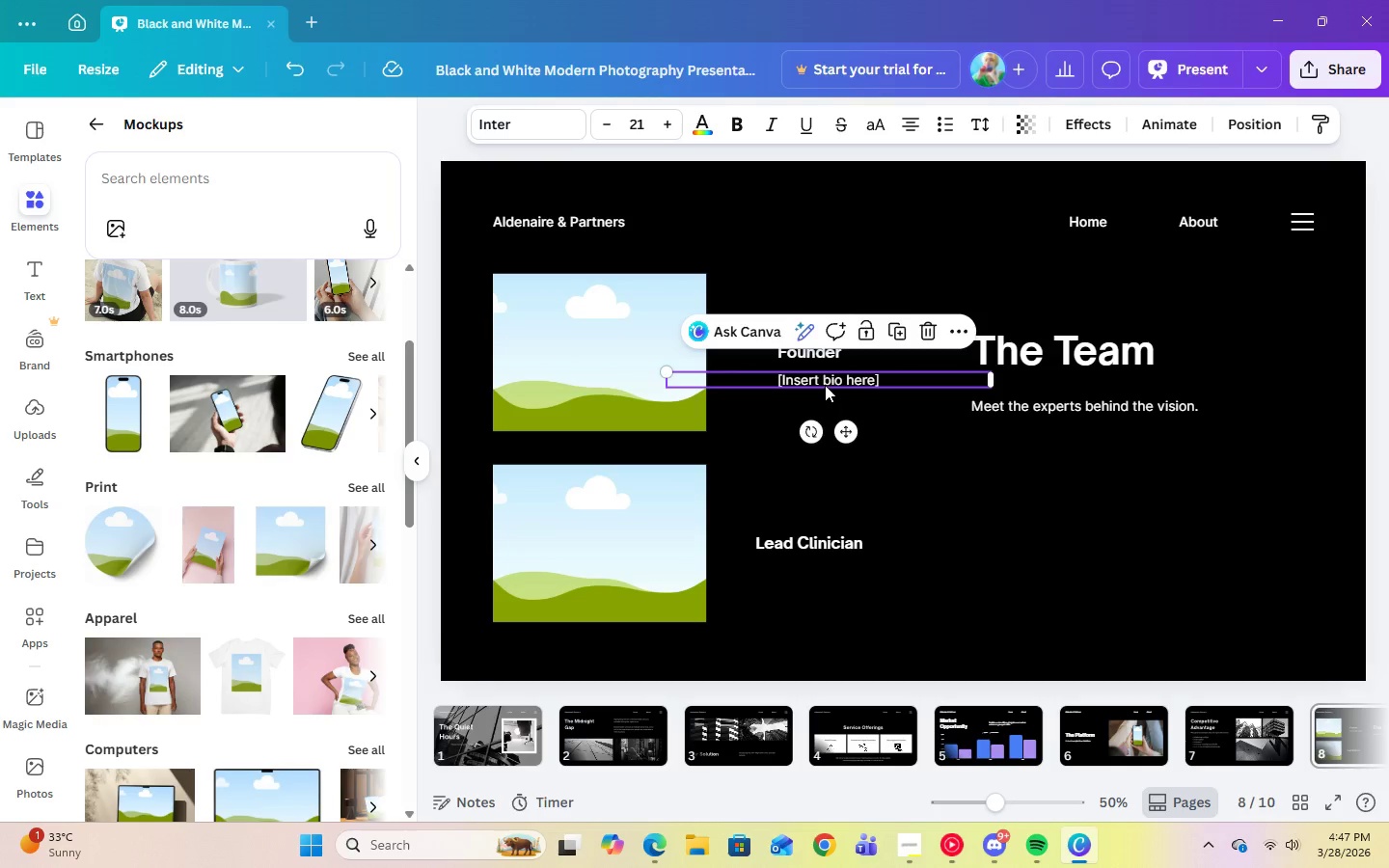 
left_click_drag(start_coordinate=[826, 385], to_coordinate=[810, 384])
 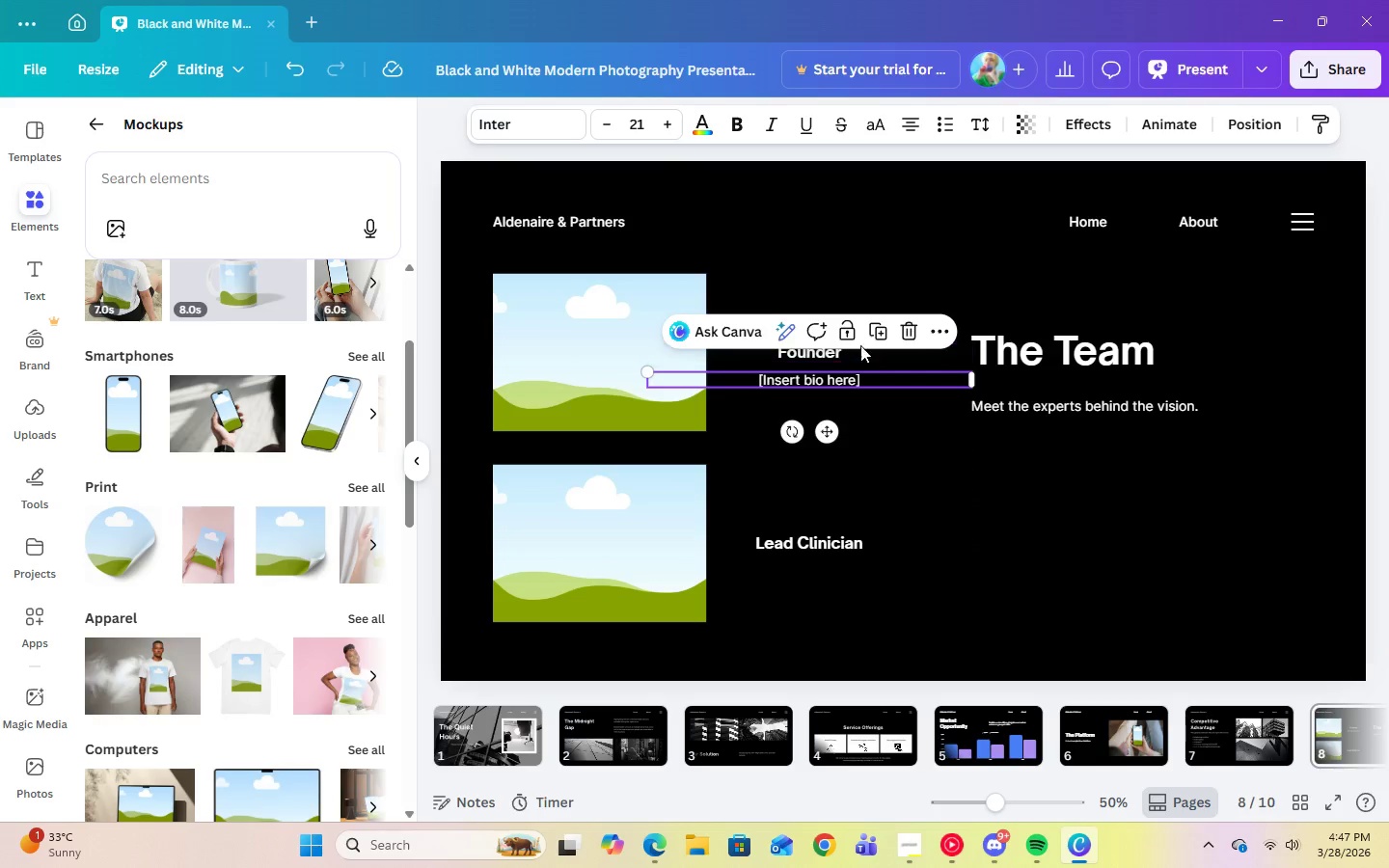 
left_click([874, 335])
 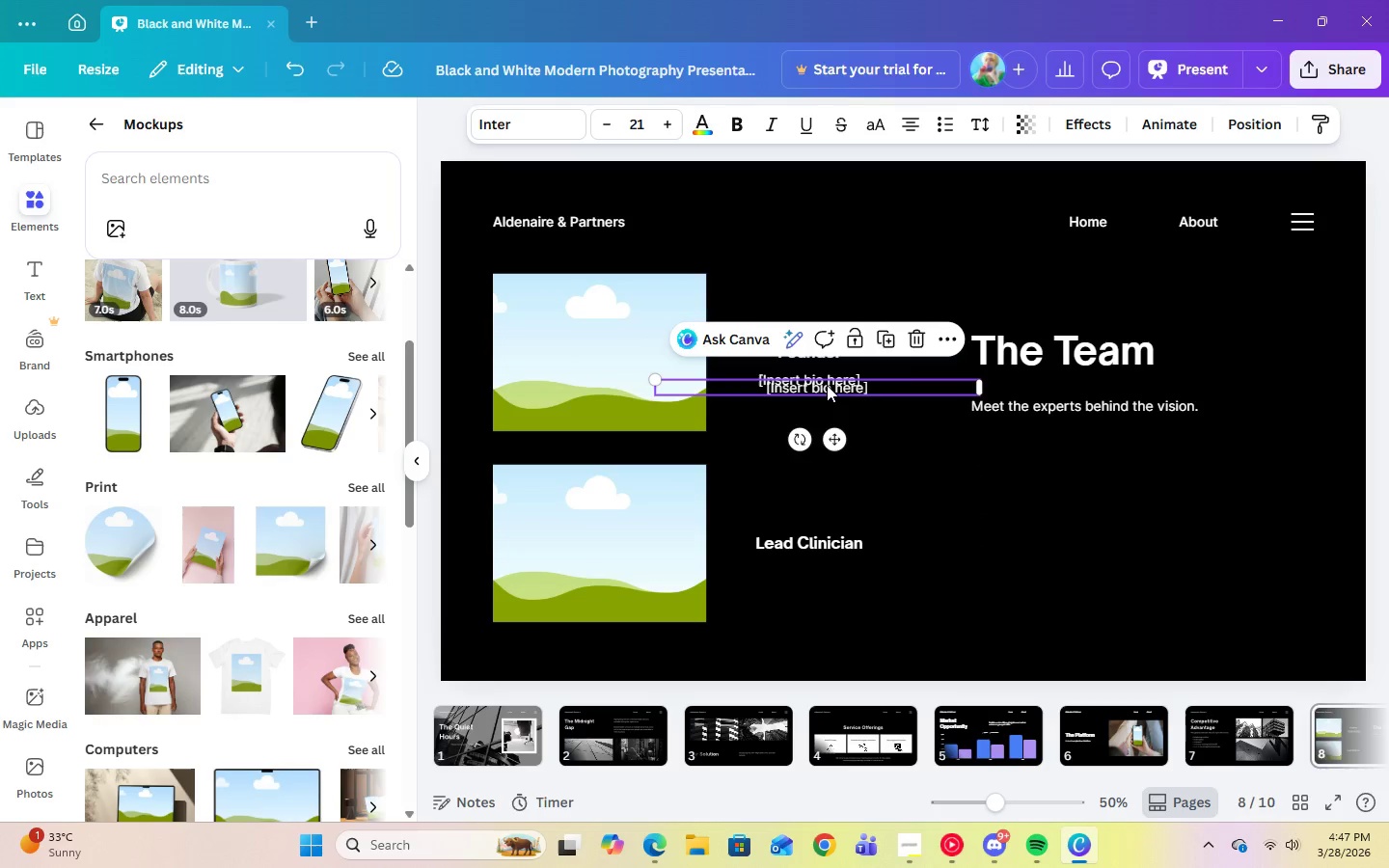 
left_click_drag(start_coordinate=[827, 387], to_coordinate=[819, 568])
 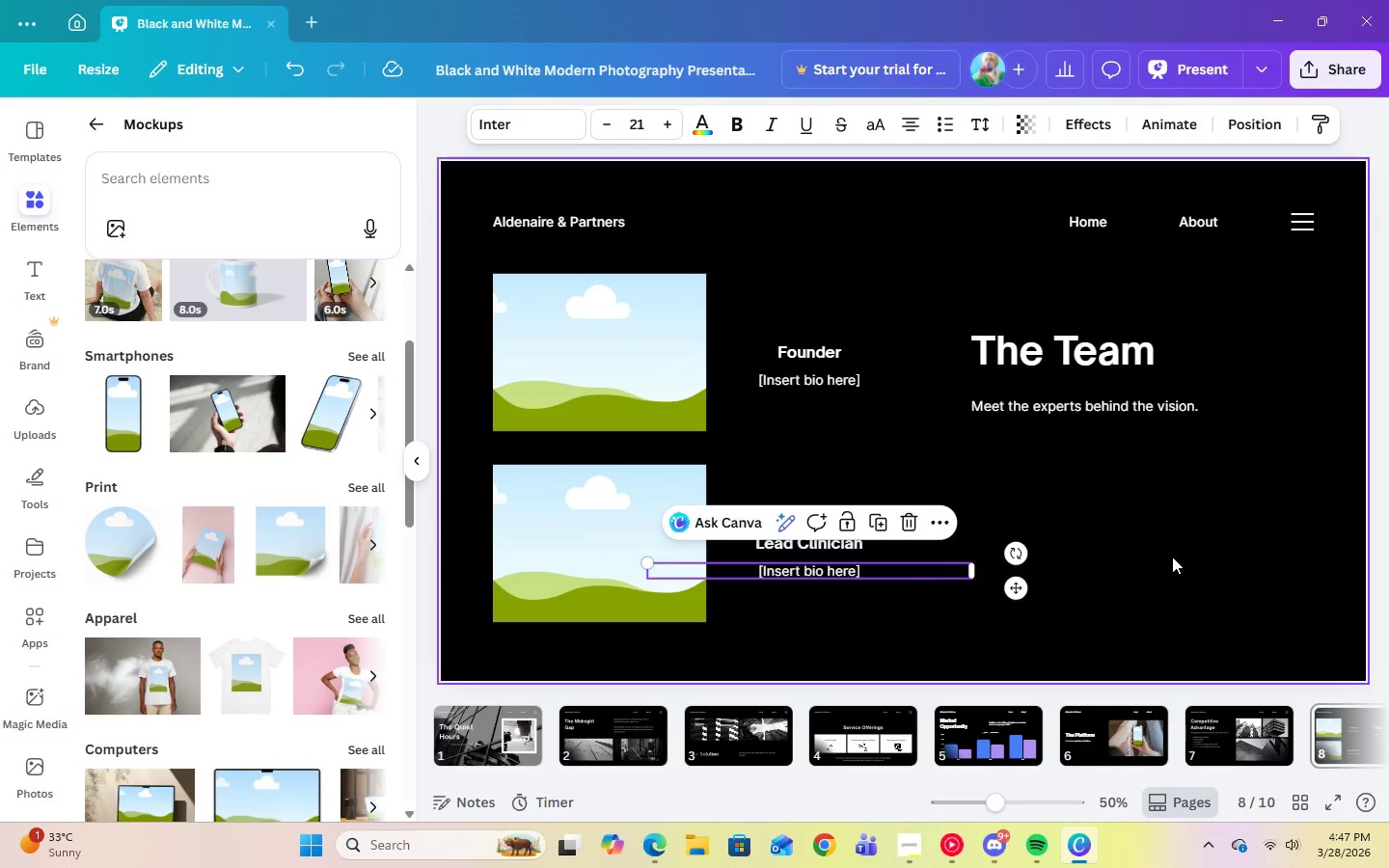 
left_click([1172, 556])
 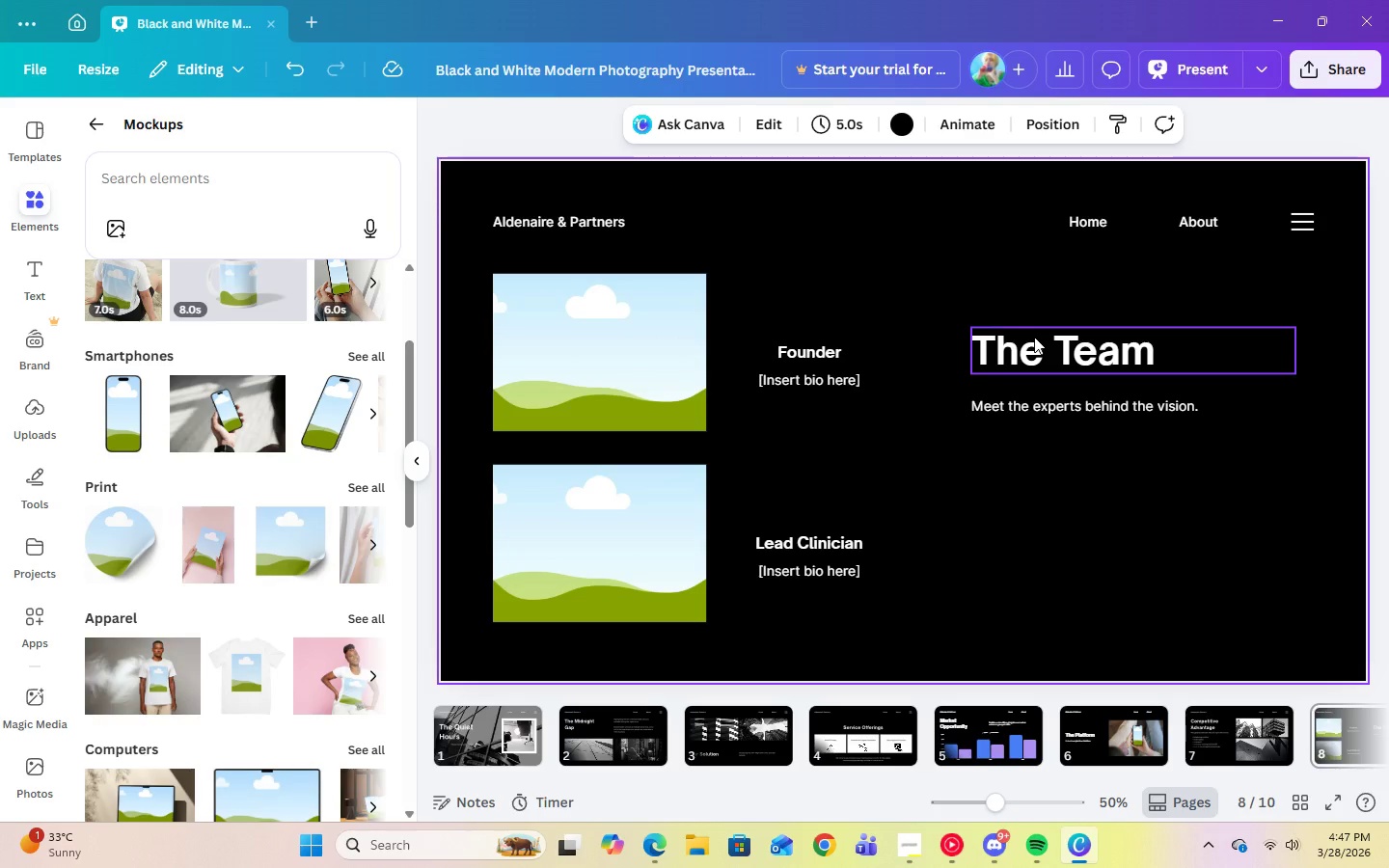 
wait(6.98)
 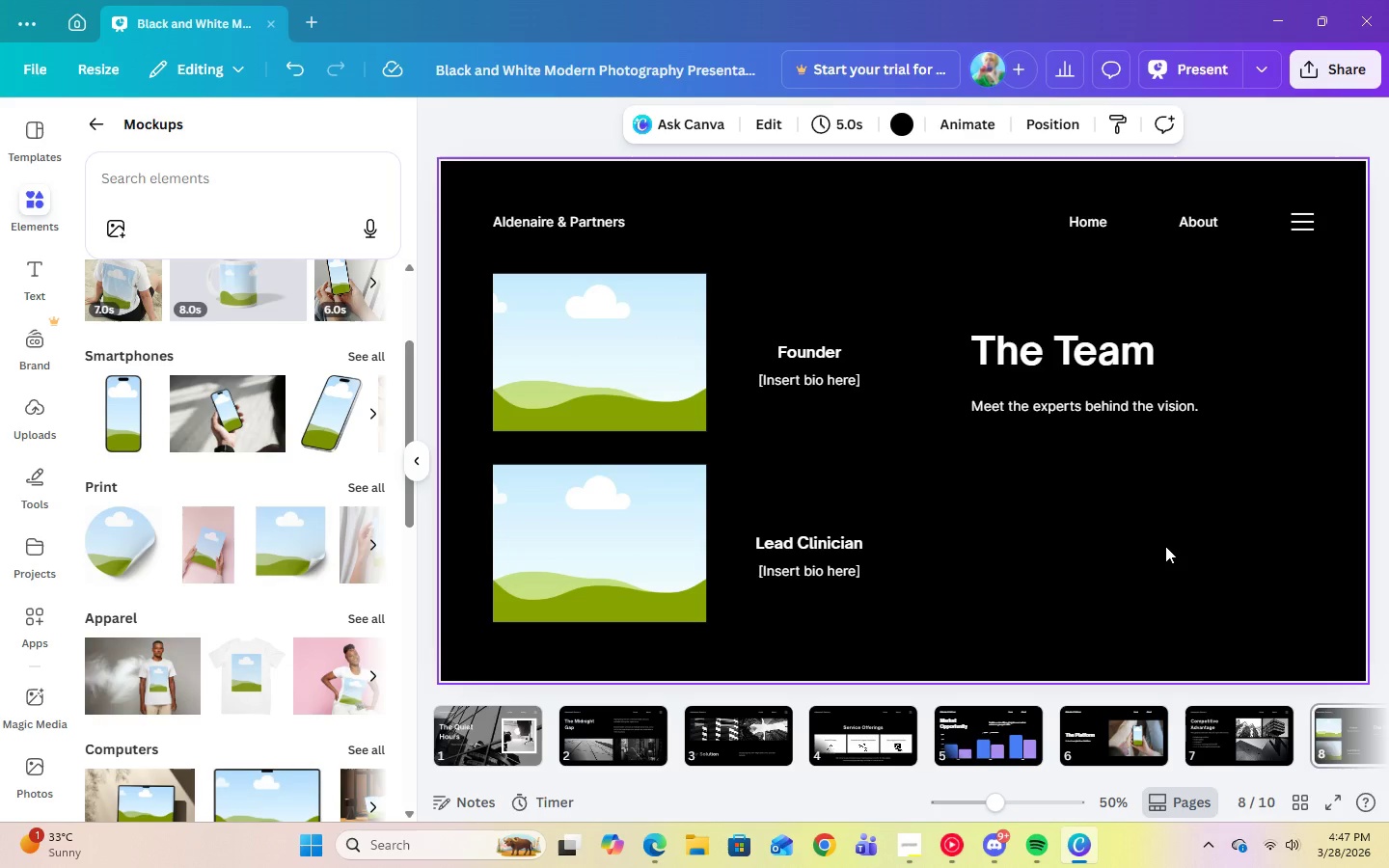 
left_click([1096, 349])
 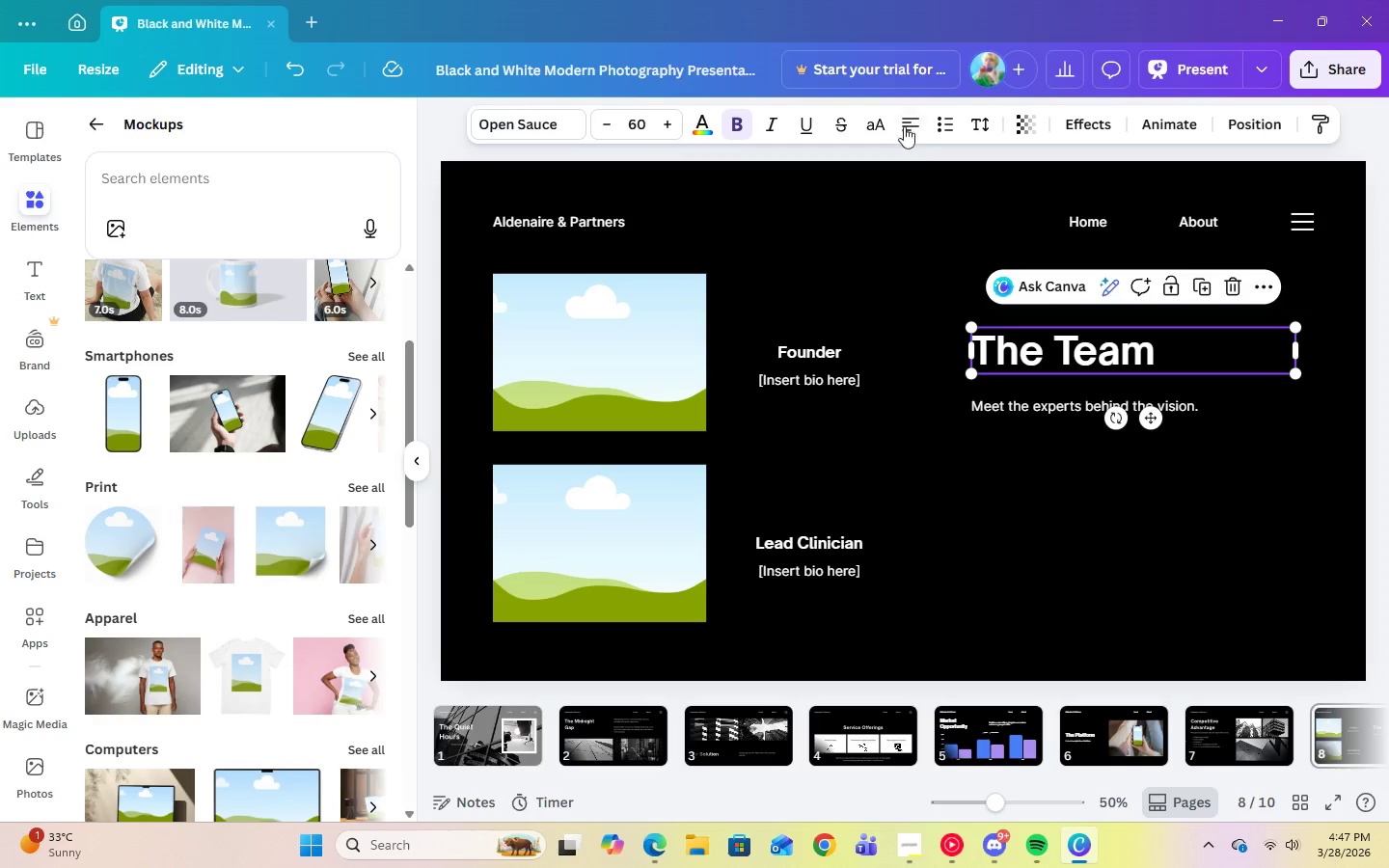 
left_click([922, 134])
 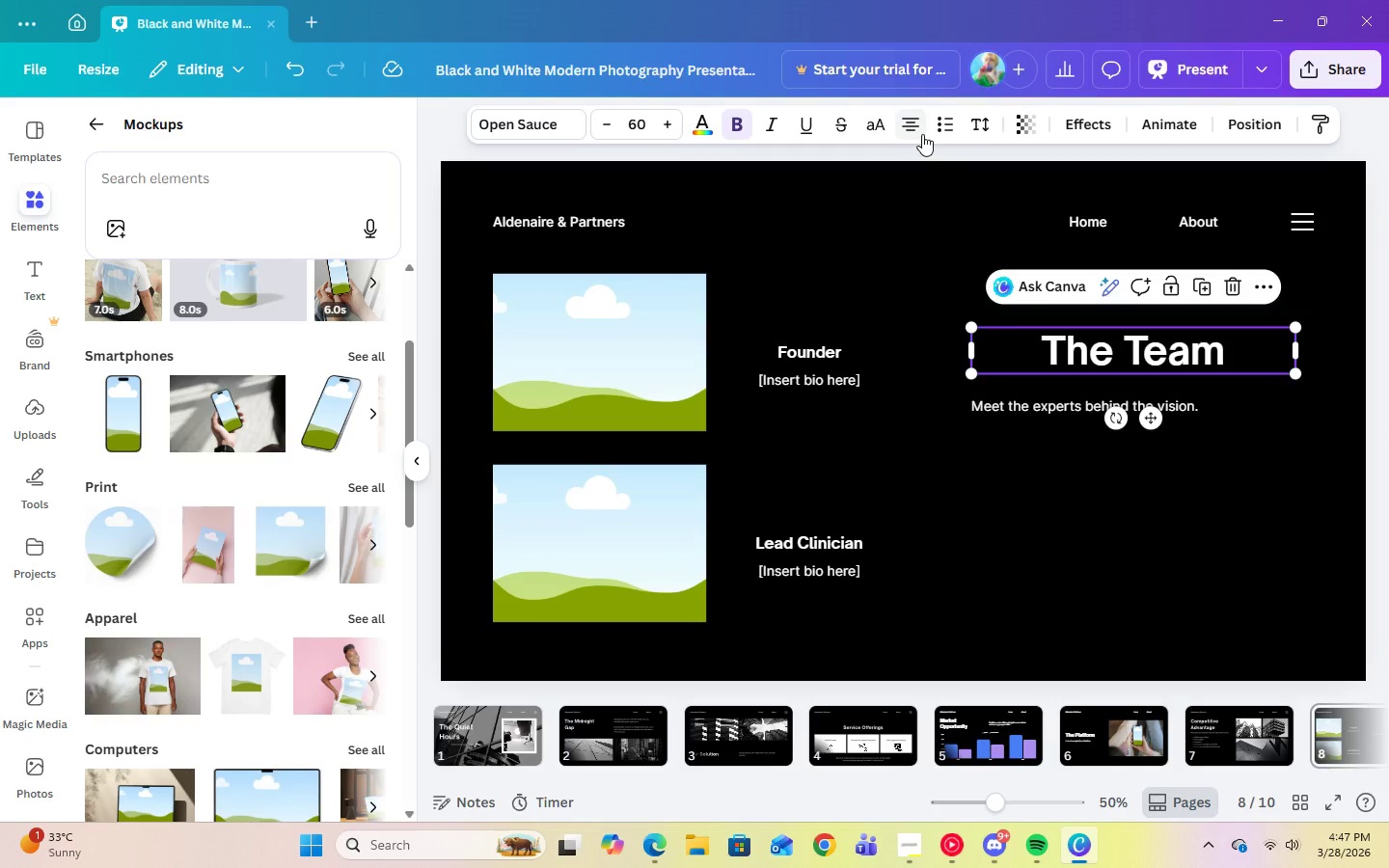 
left_click([922, 134])
 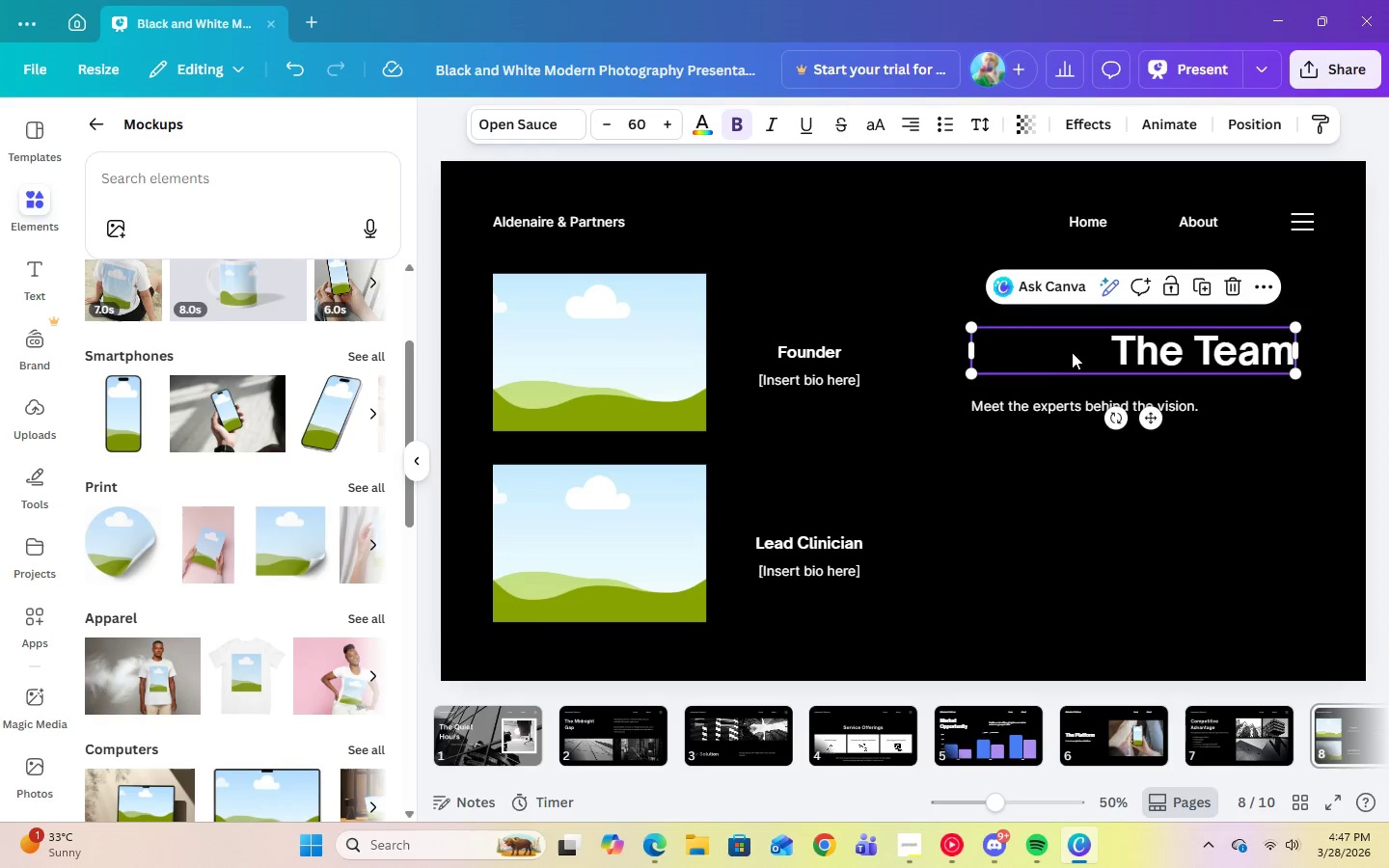 
left_click([1076, 409])
 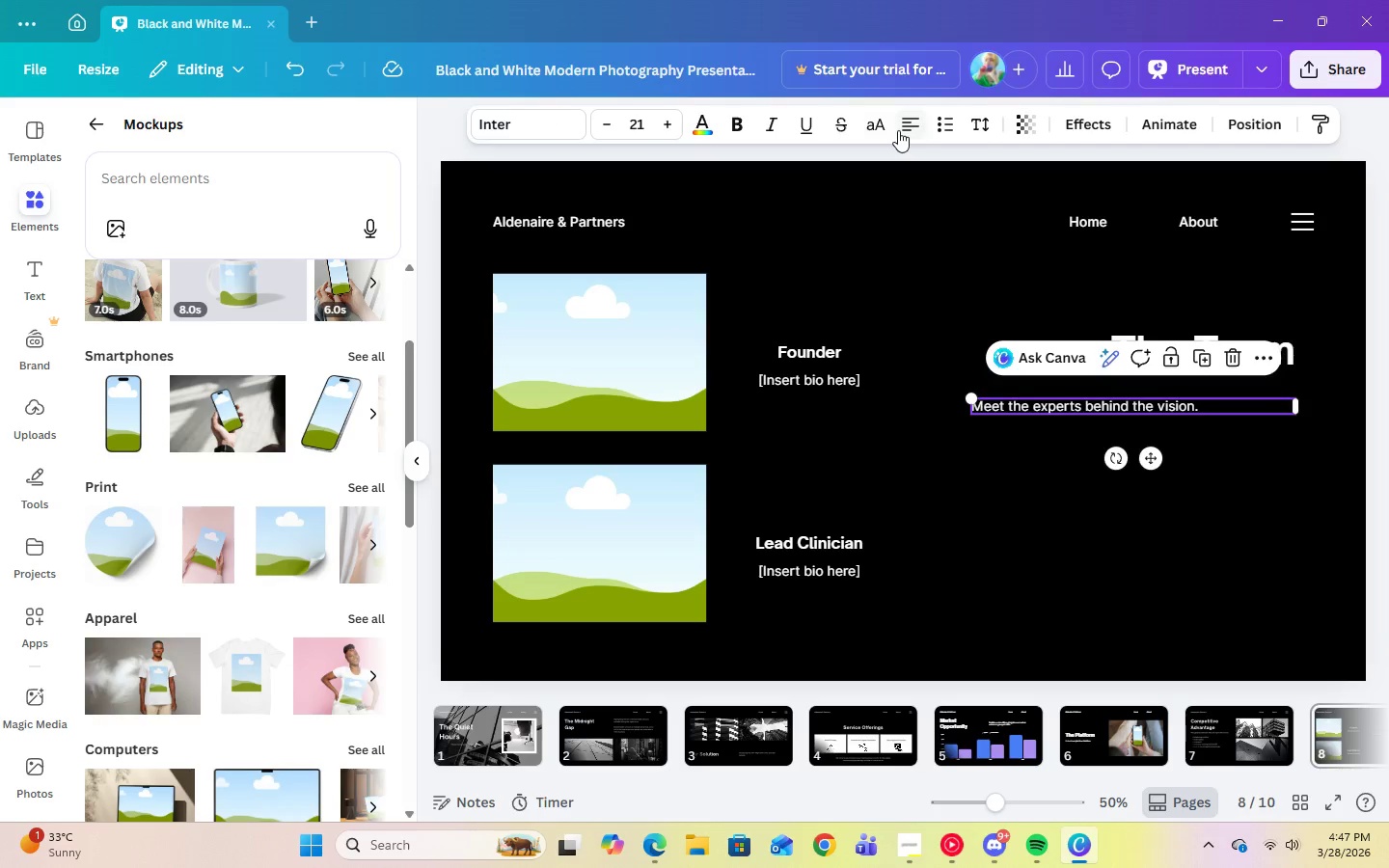 
double_click([898, 130])
 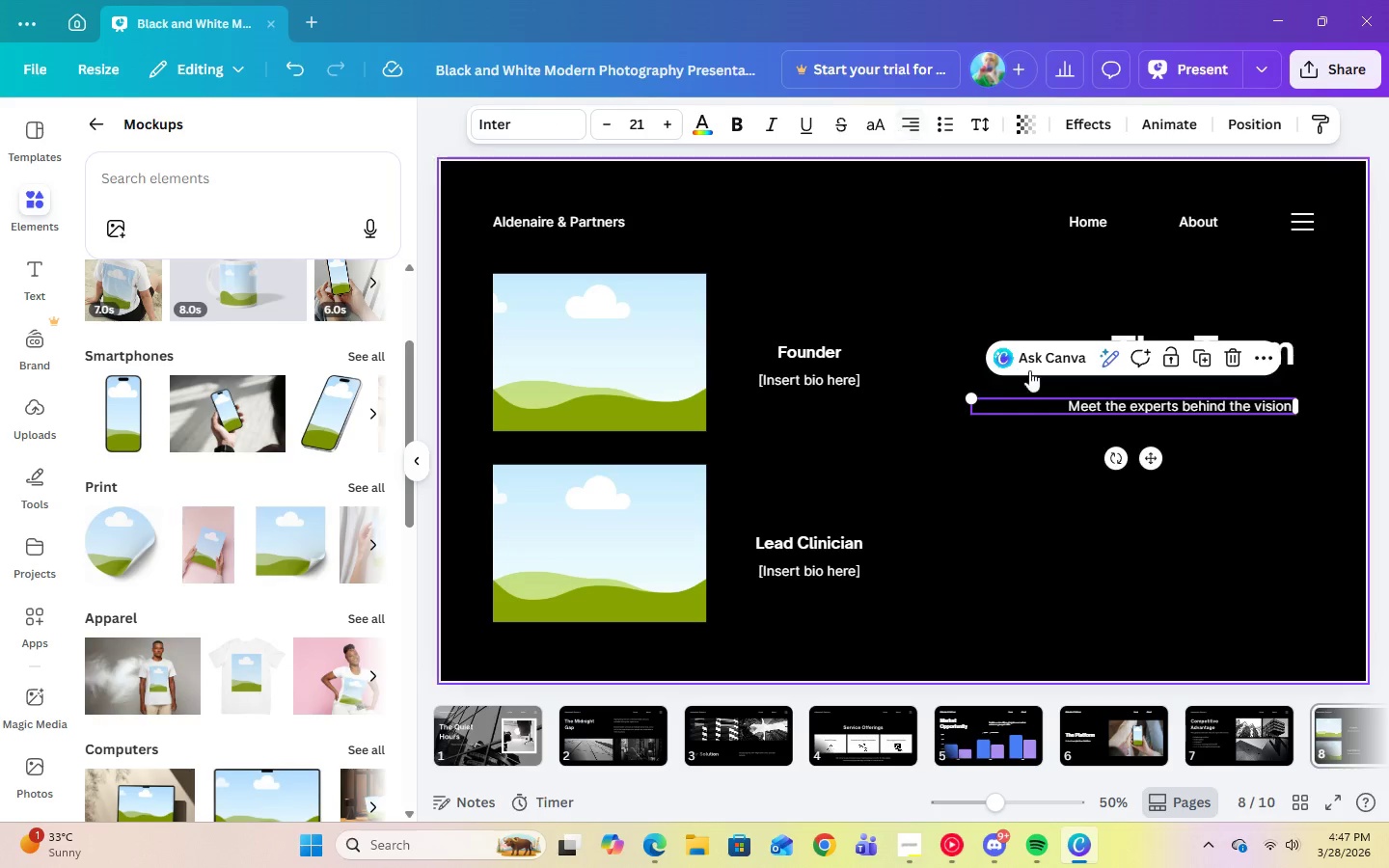 
left_click([1046, 492])
 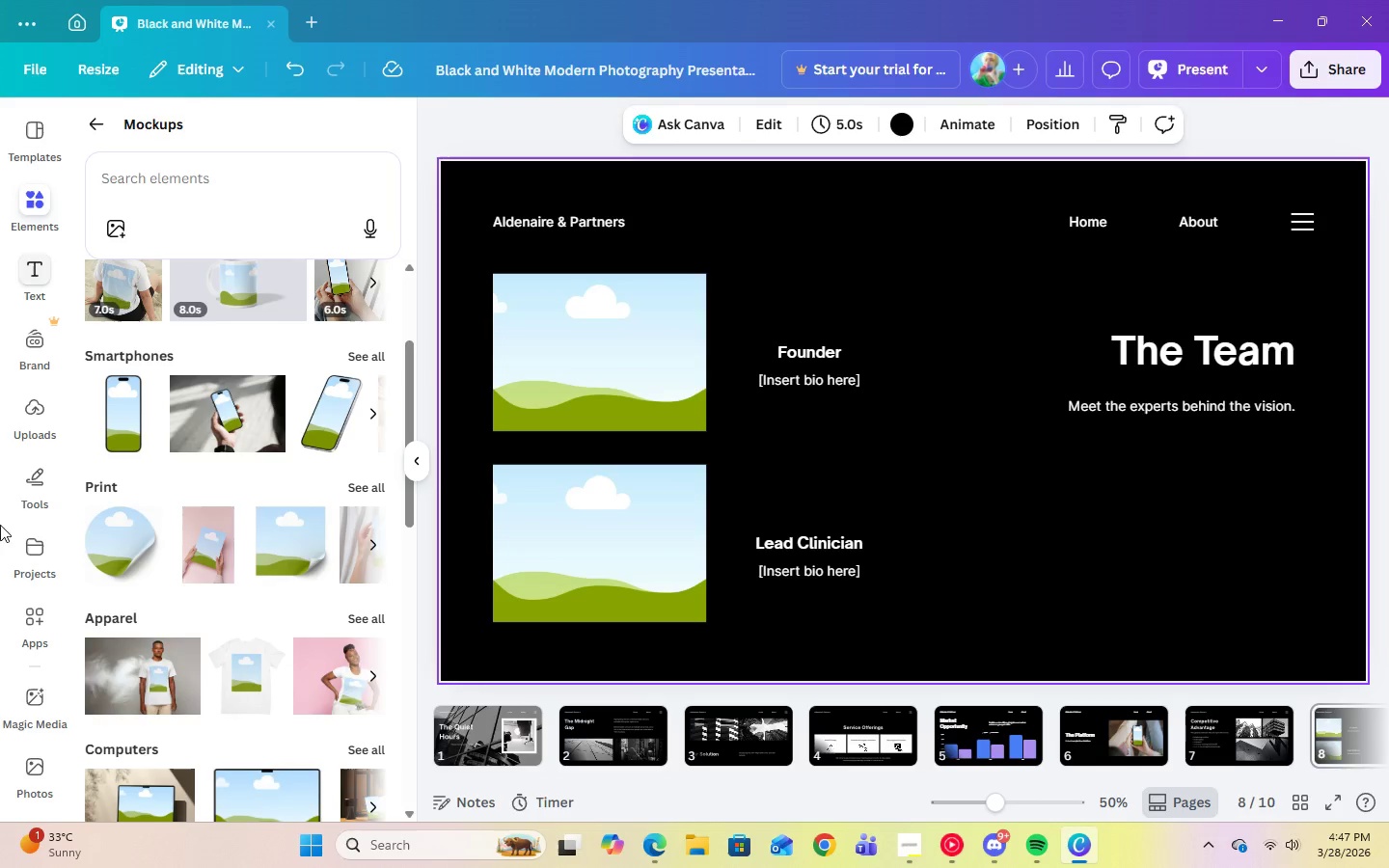 
wait(6.2)
 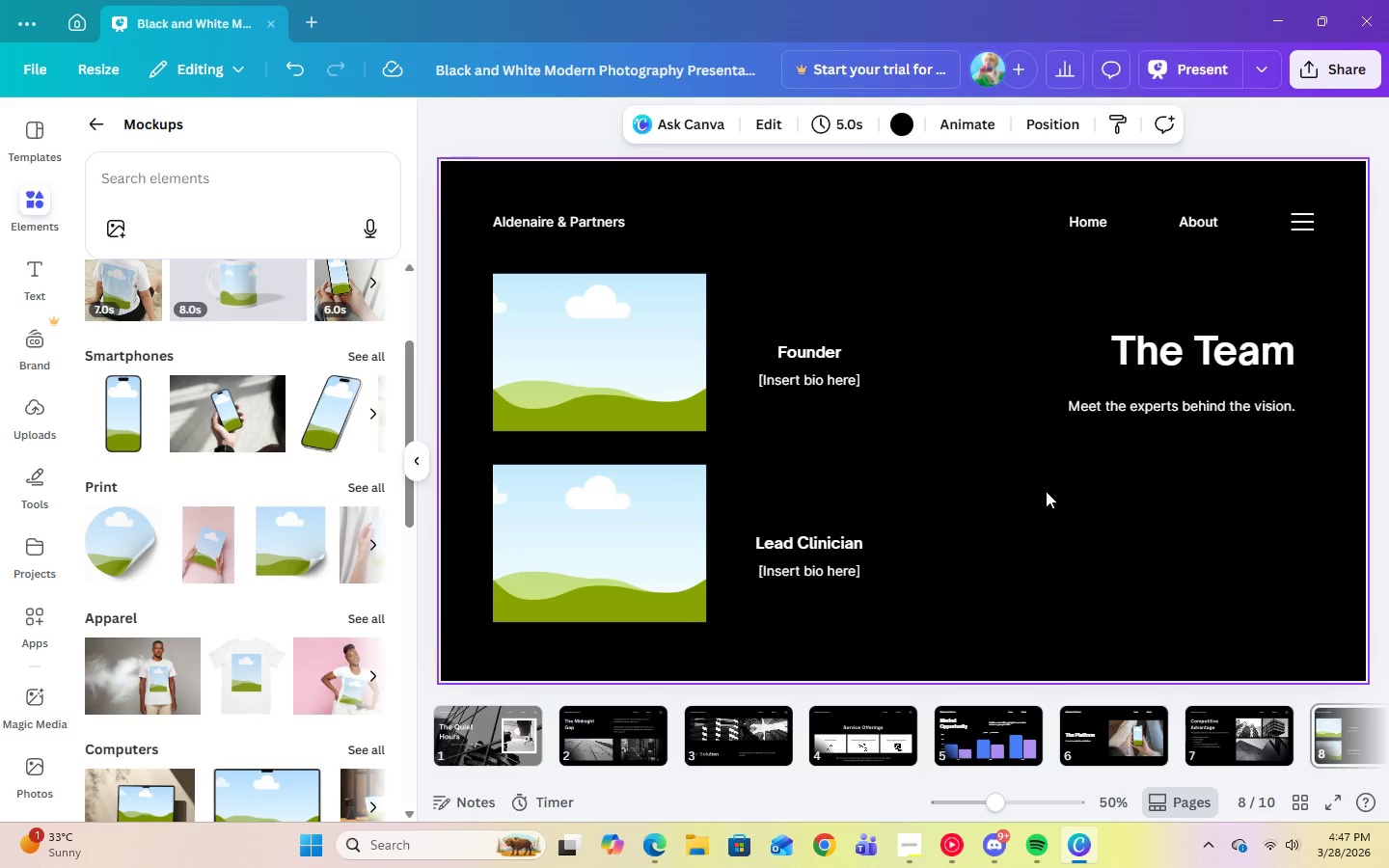 
left_click_drag(start_coordinate=[601, 778], to_coordinate=[776, 785])
 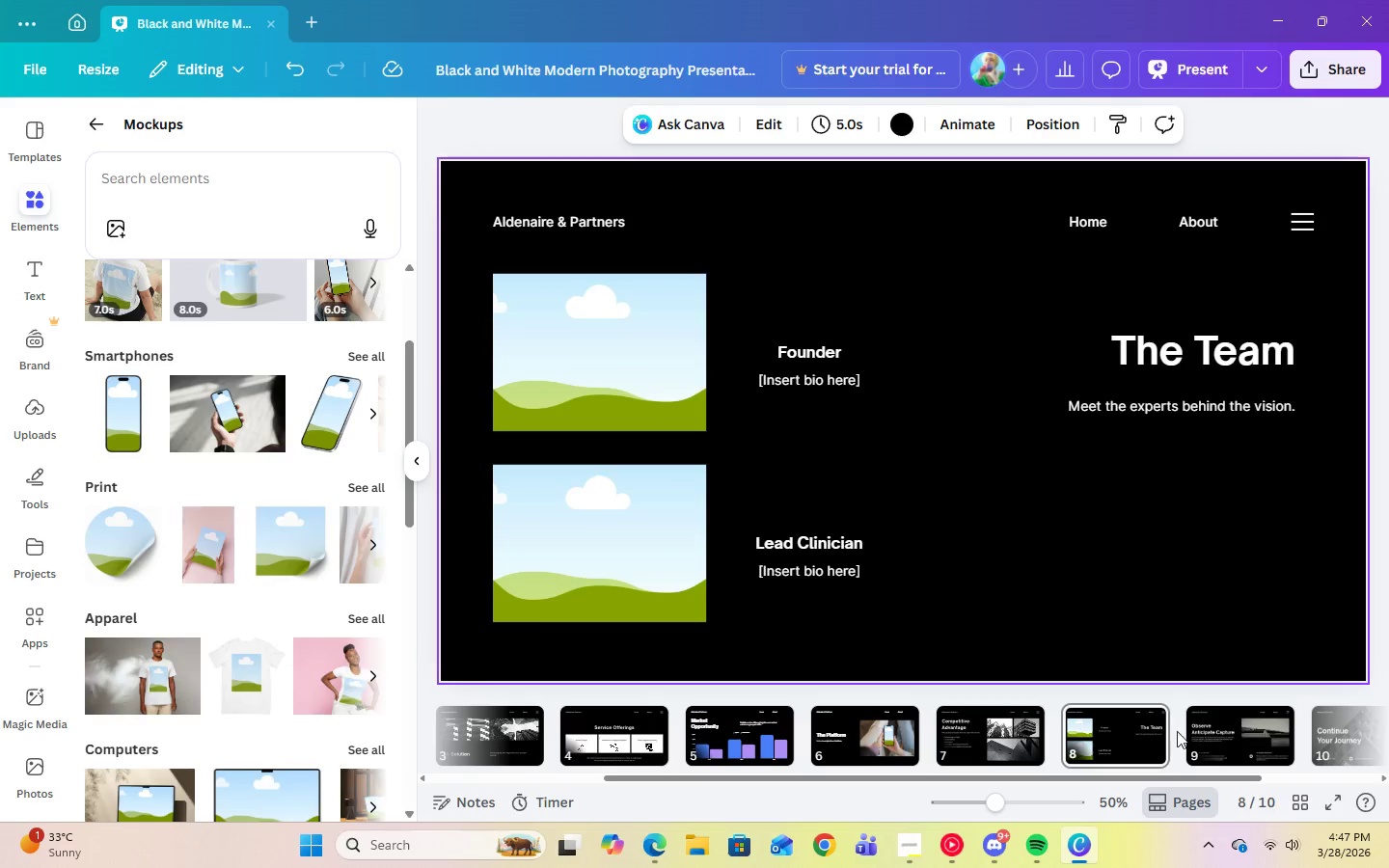 
left_click([1229, 748])
 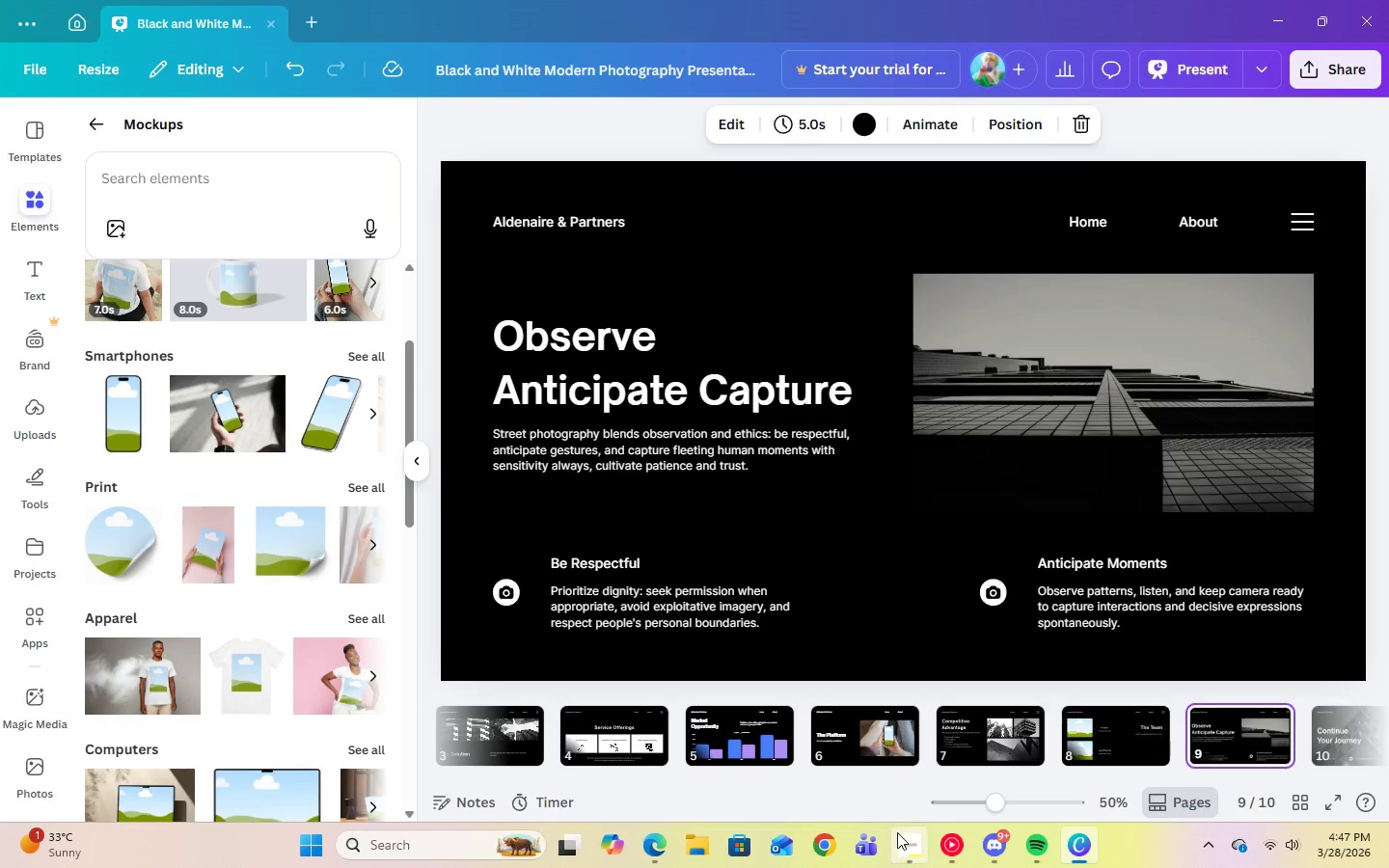 
left_click([909, 848])